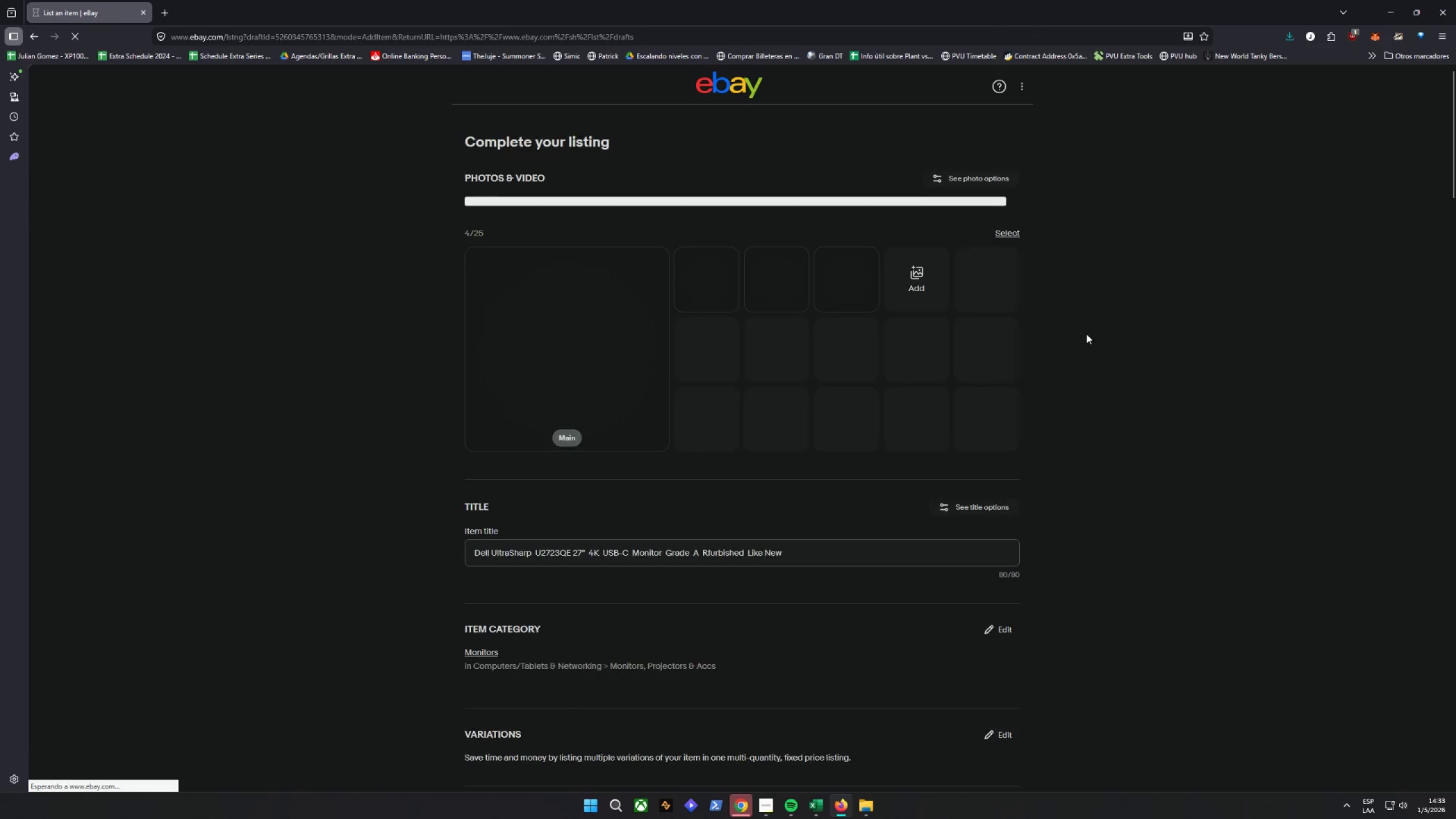 
wait(8.82)
 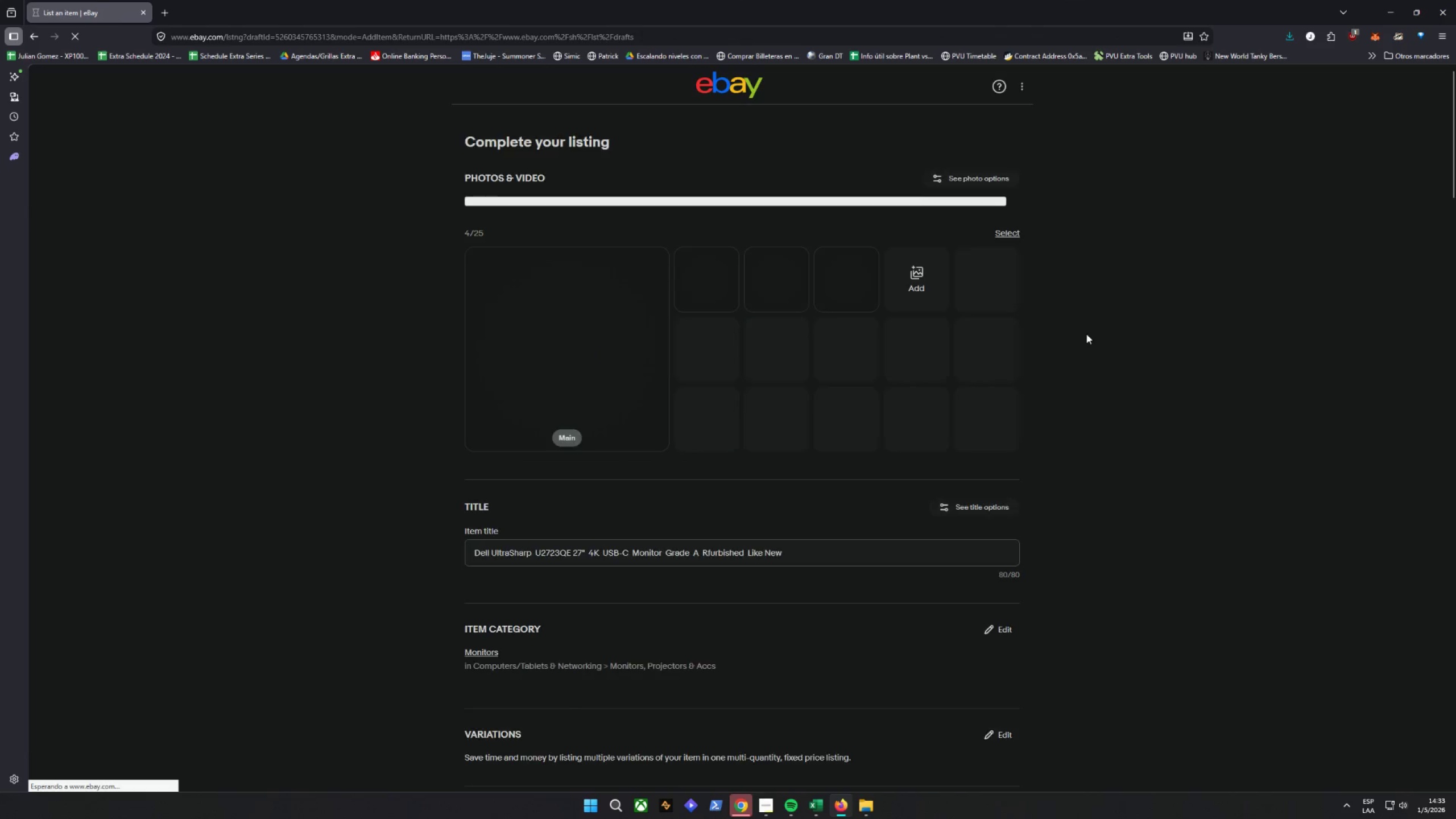 
mouse_move([761, 400])
 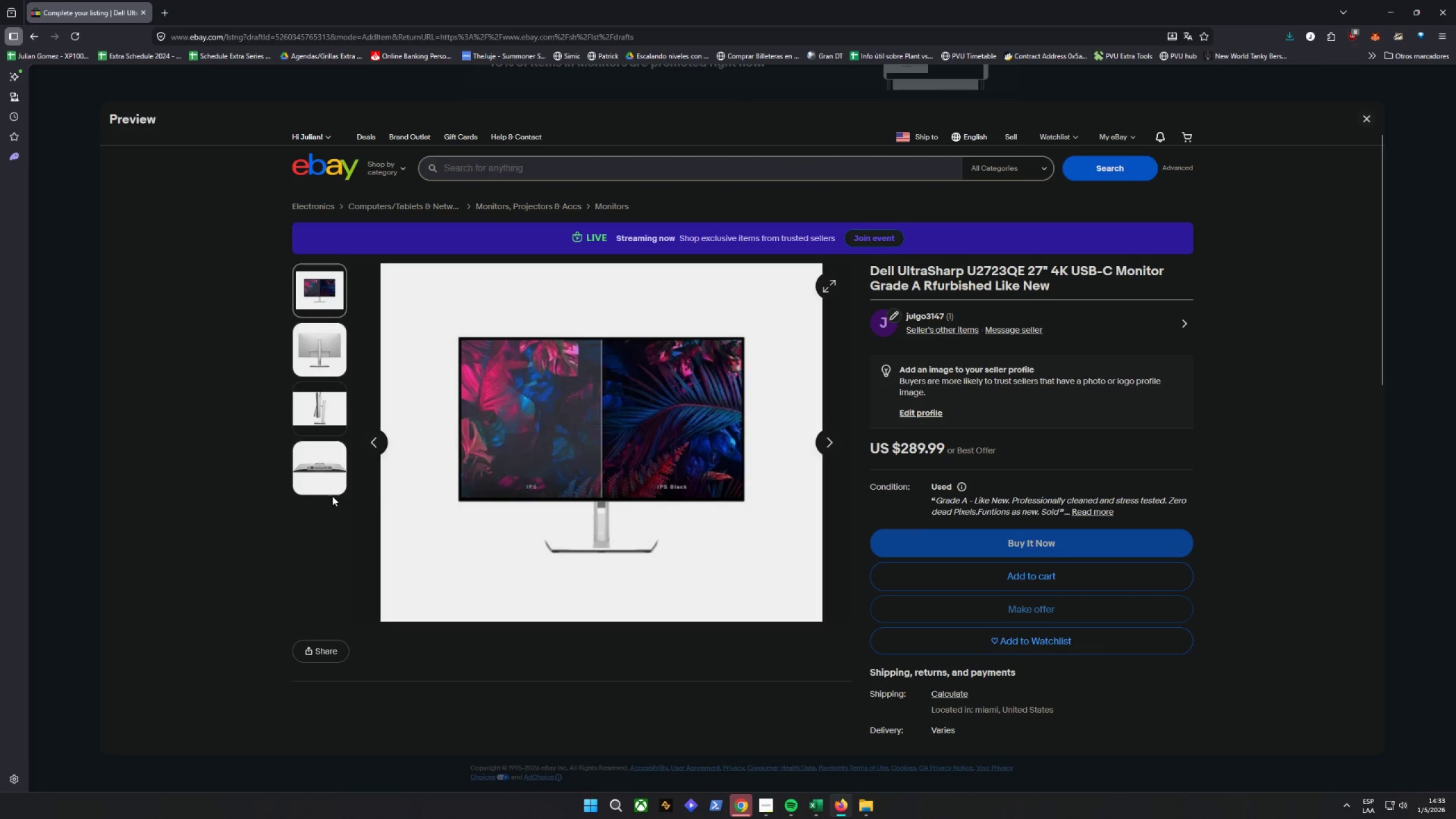 
key(Control+Shift+C)
 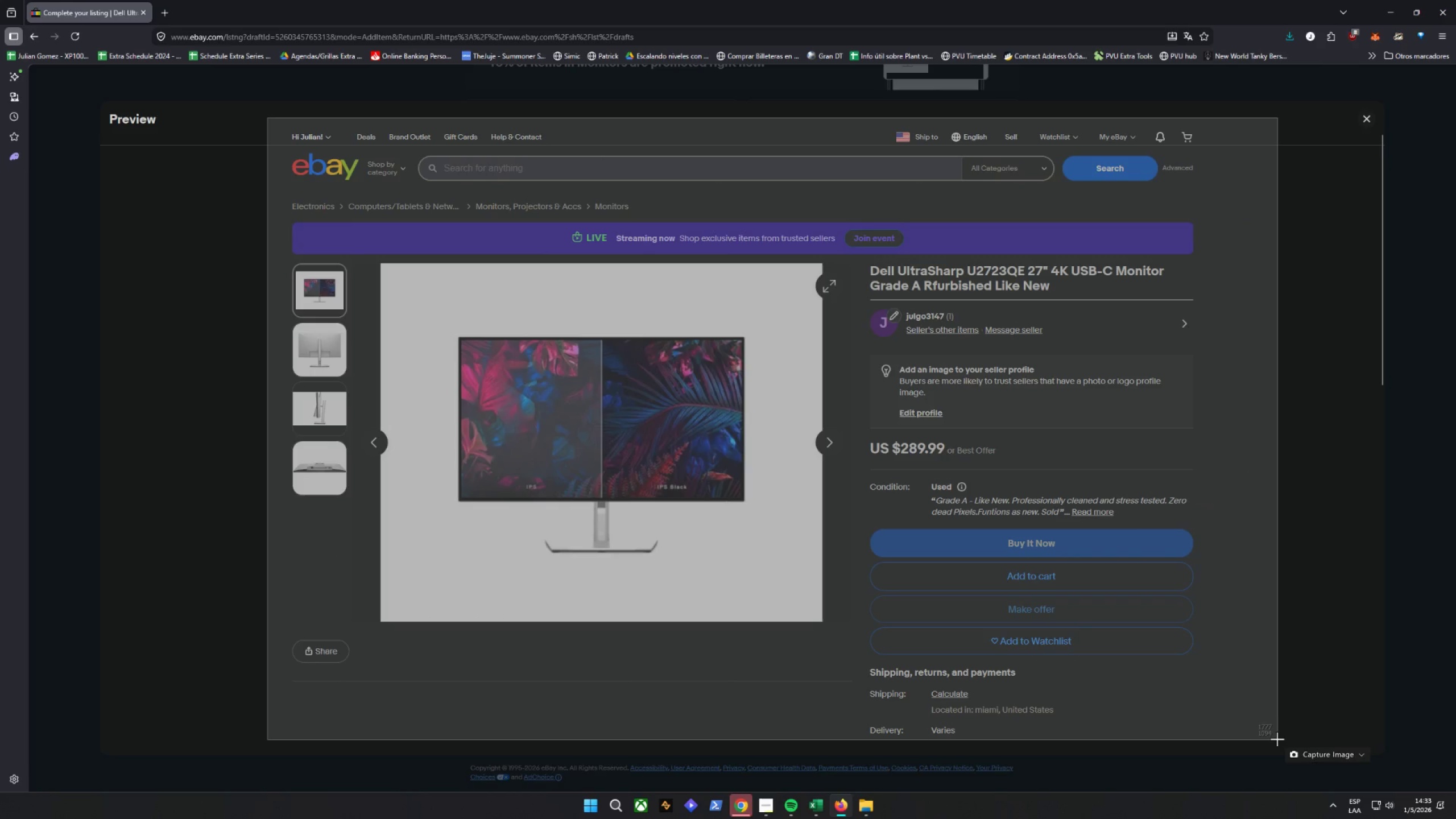 
key(Alt+D)
 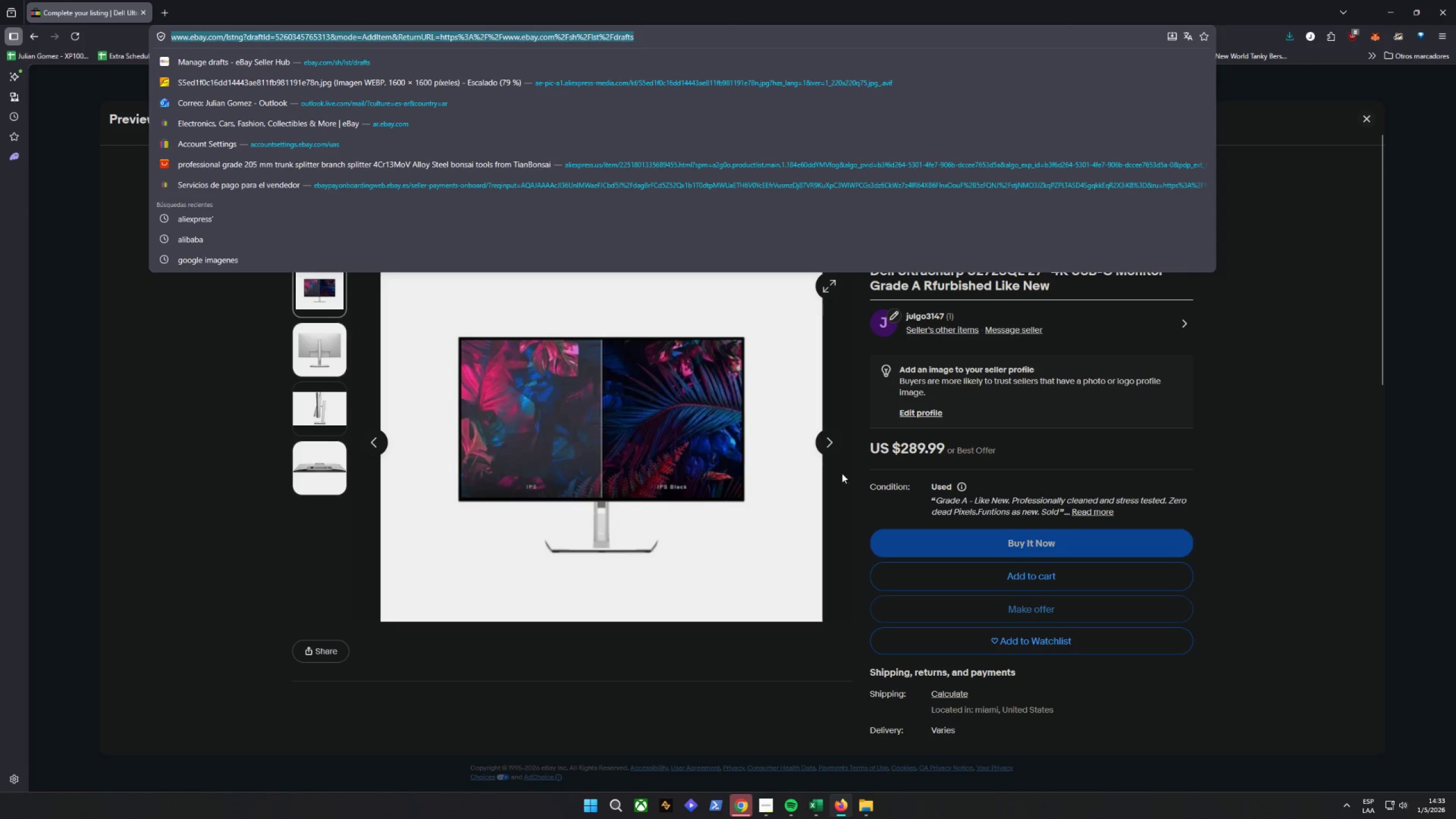 
key(Alt+AltLeft)
 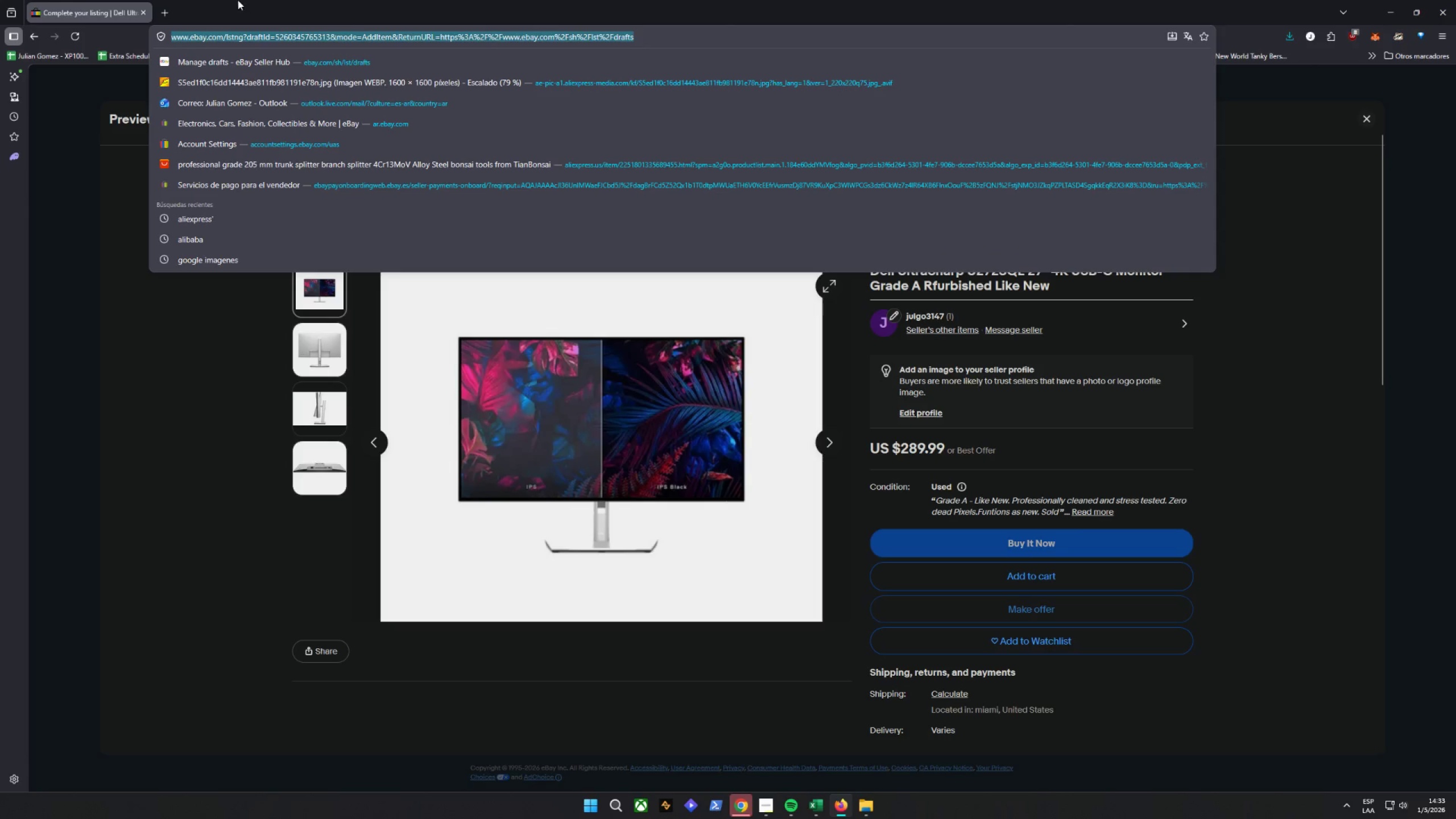 
left_click([171, 3])
 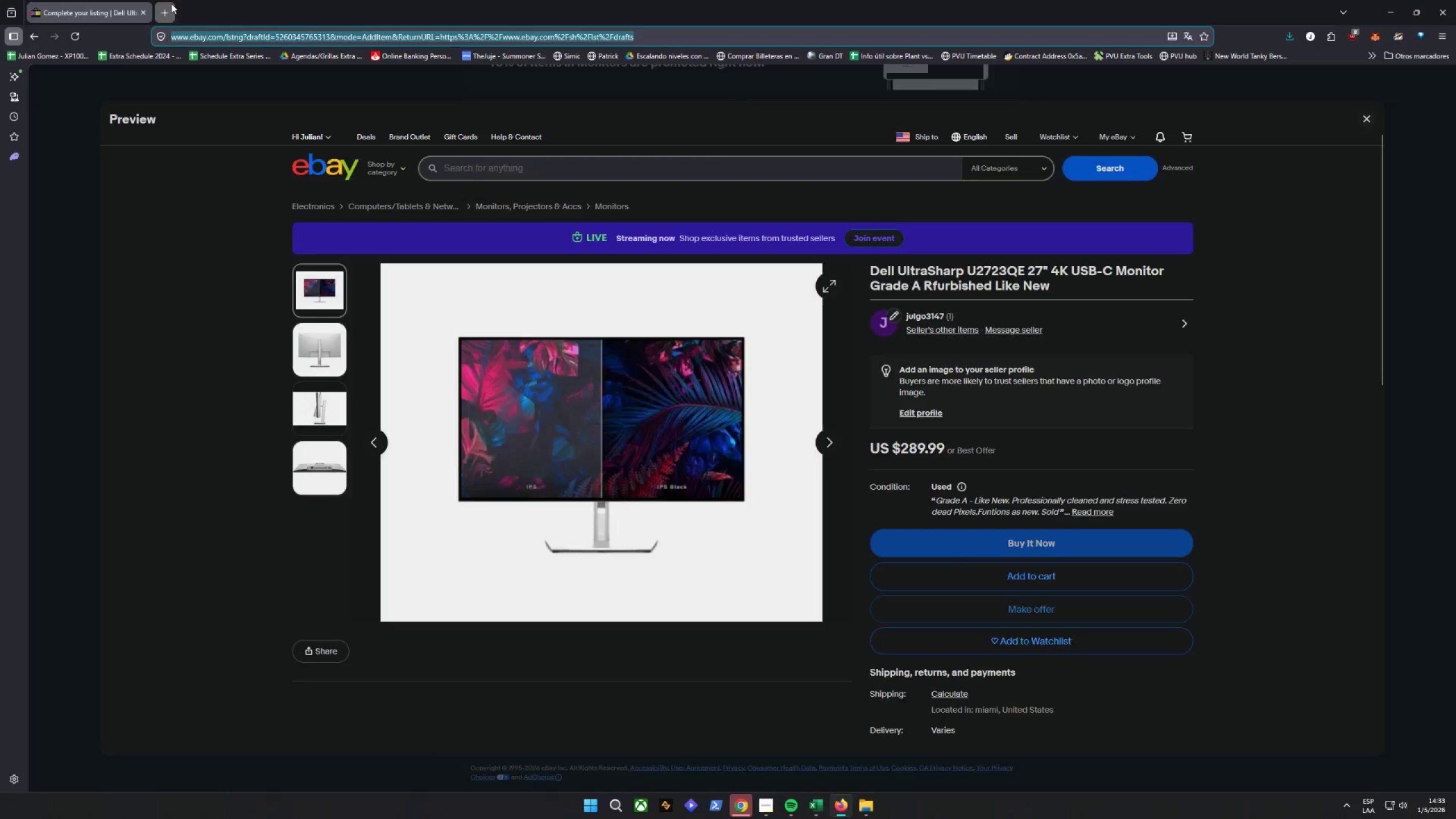 
key(Control+V)
 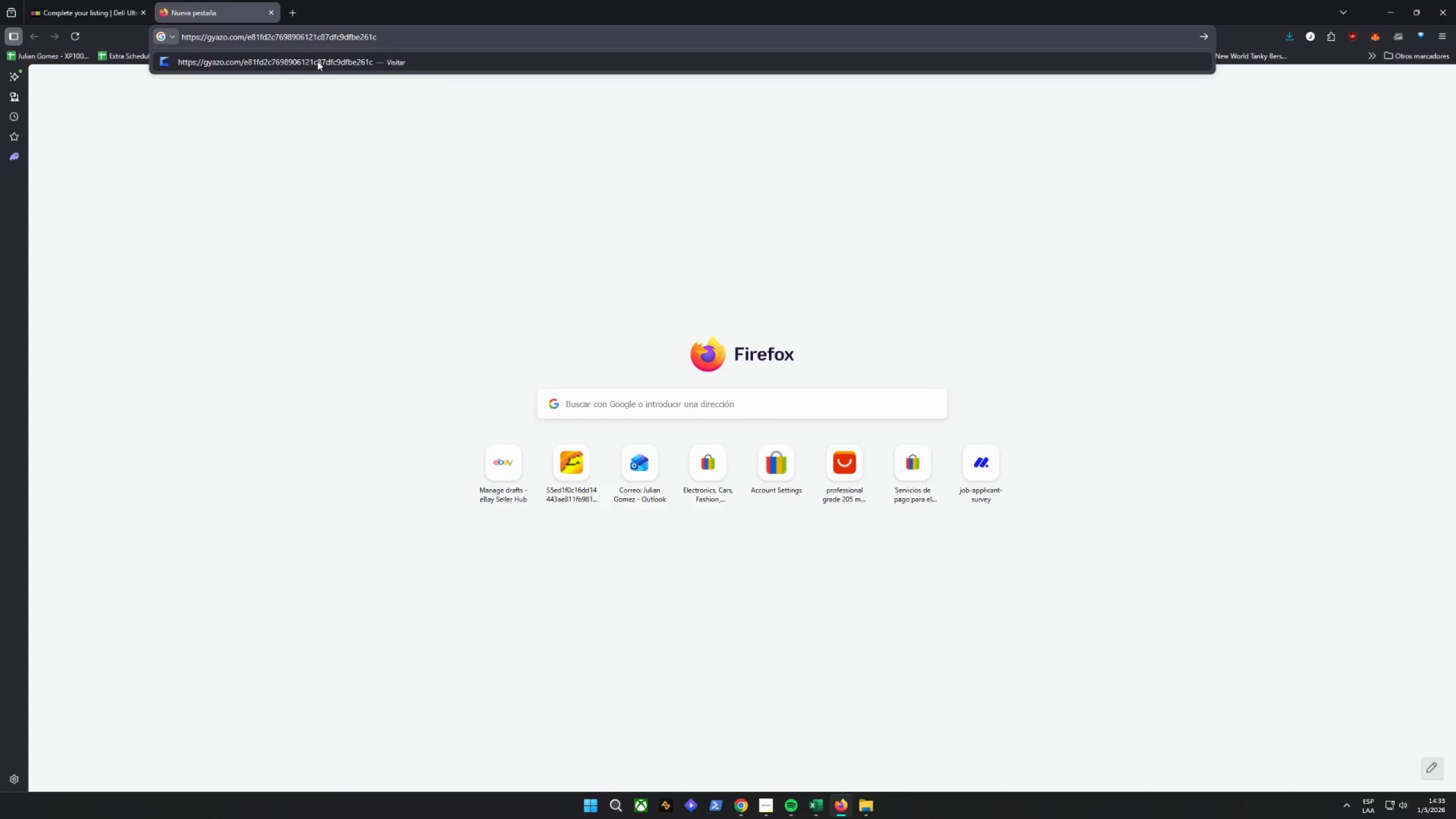 
key(Enter)
 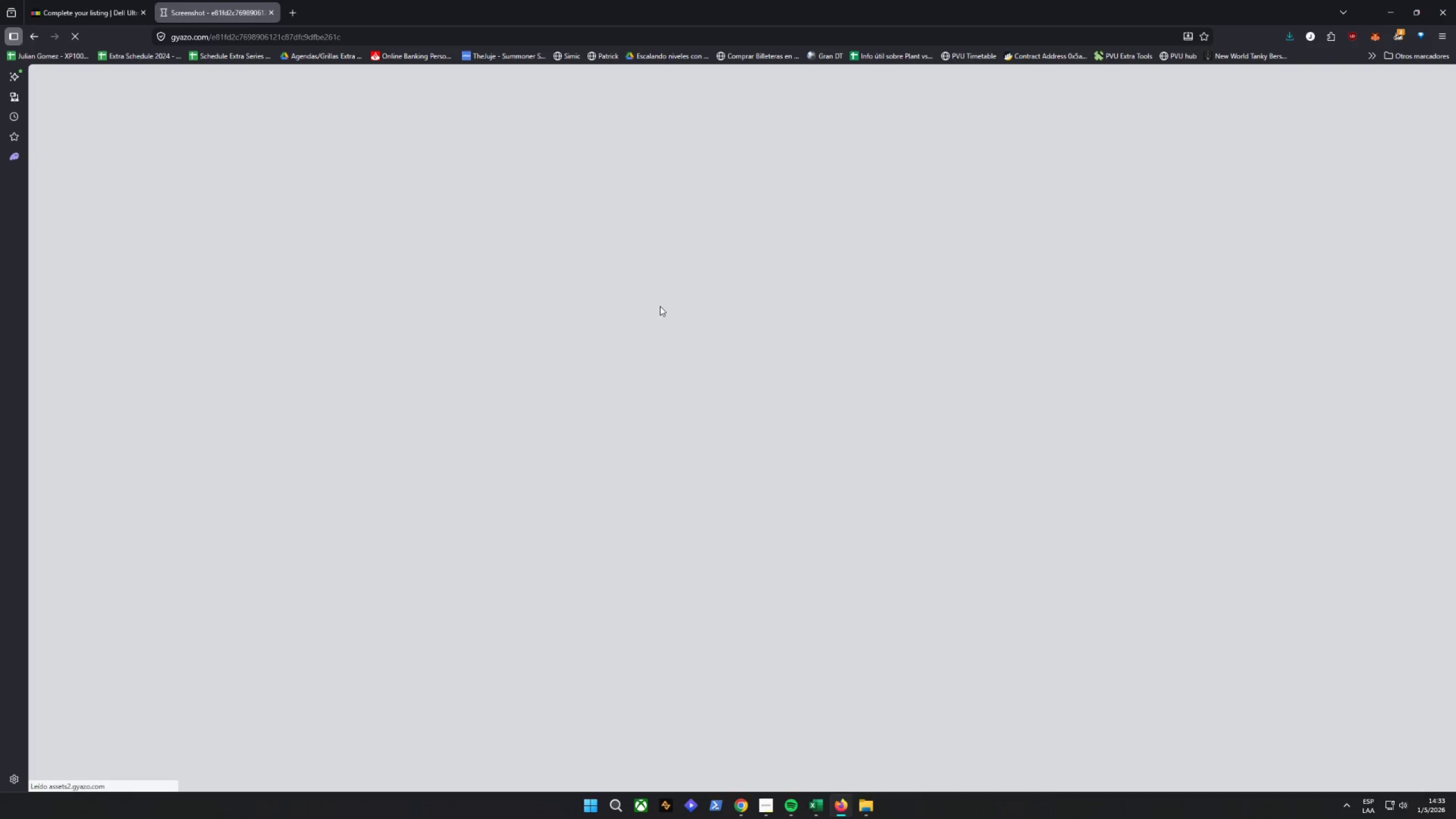 
right_click([660, 306])
 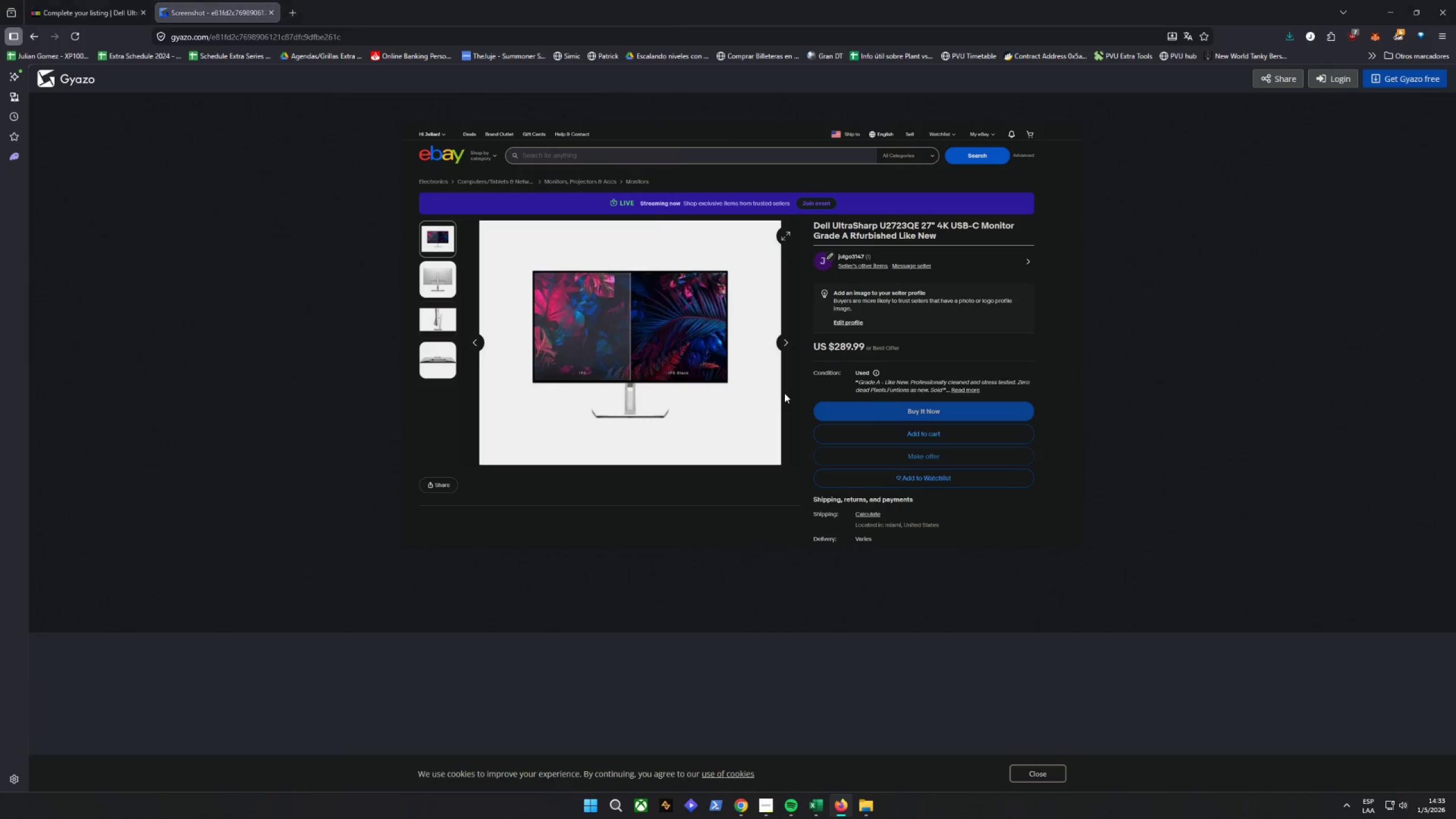 
type(dragf)
key(Backspace)
key(Backspace)
type(ft 5 del)
key(Backspace)
type(e)
key(Backspace)
type(ll)
 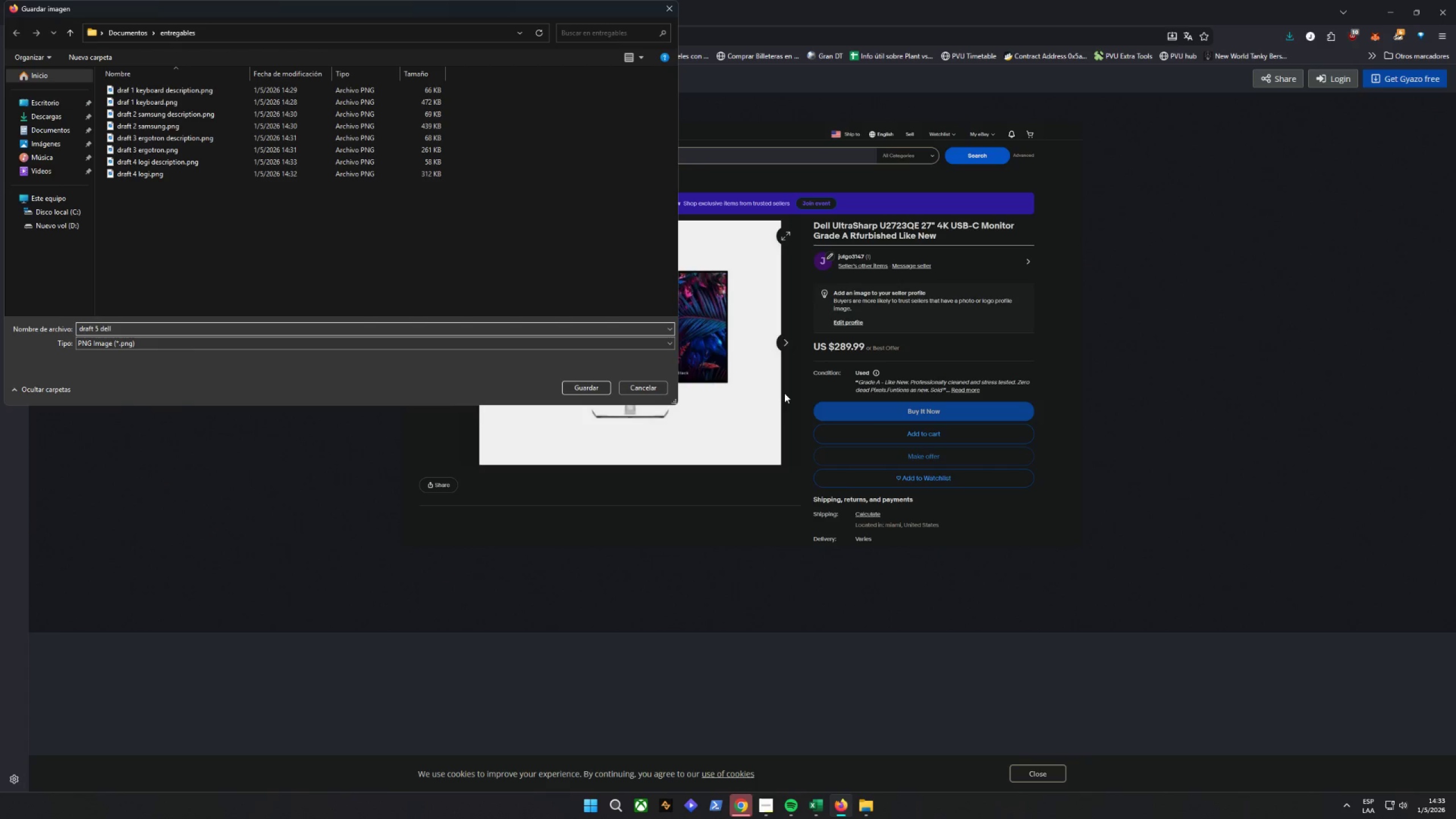 
key(Enter)
 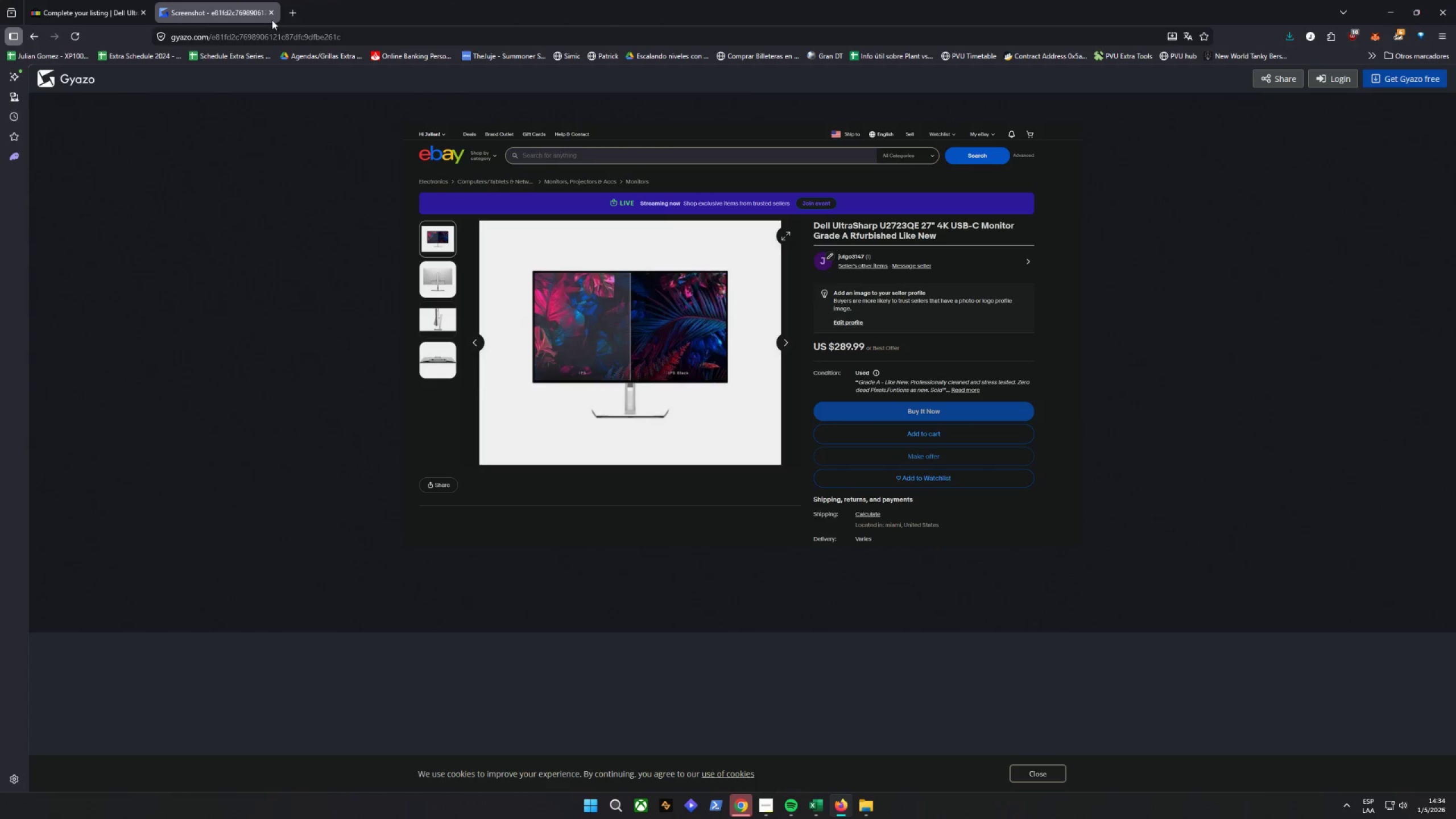 
left_click([274, 14])
 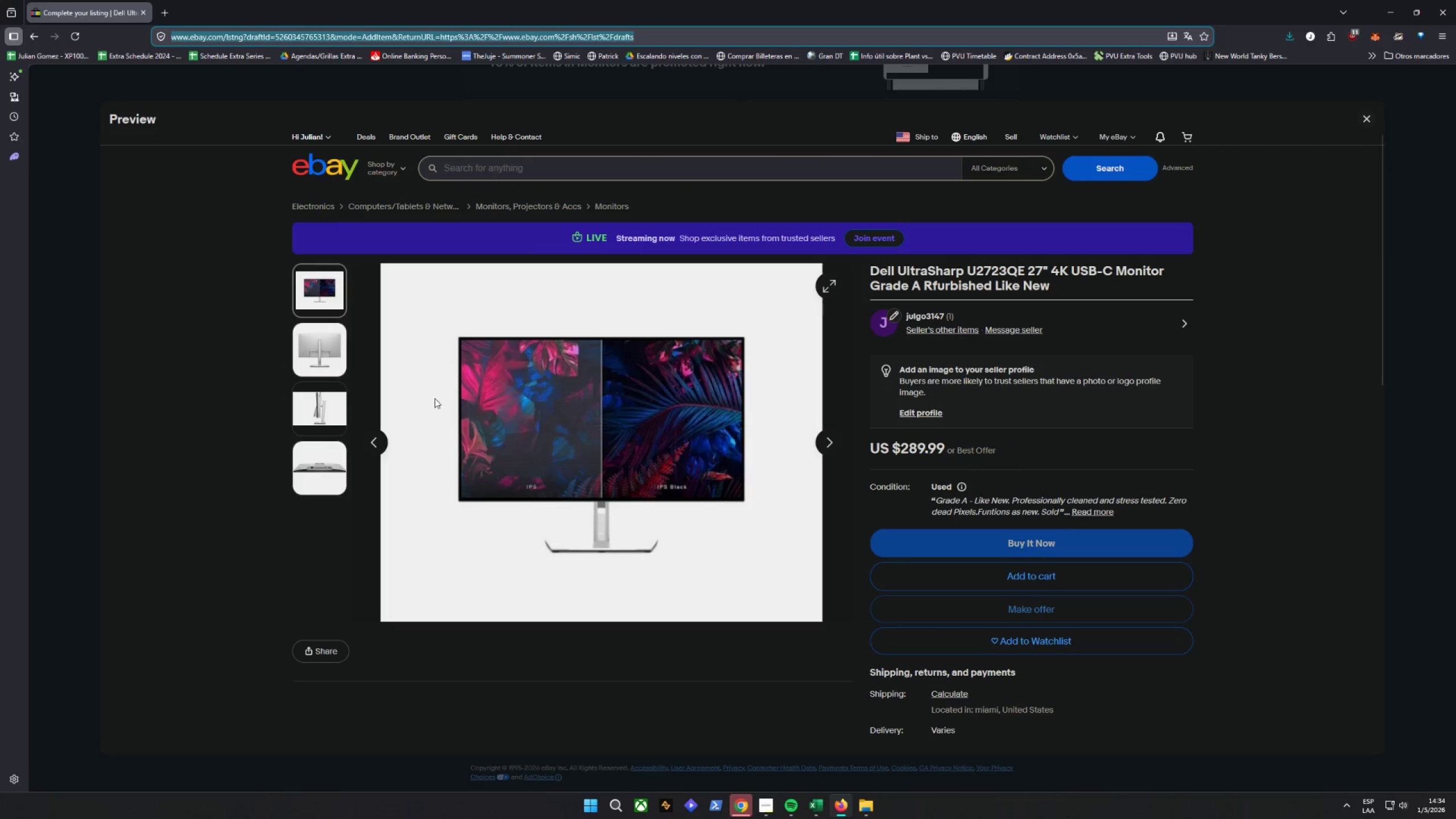 
scroll: coordinate [424, 452], scroll_direction: down, amount: 11.0
 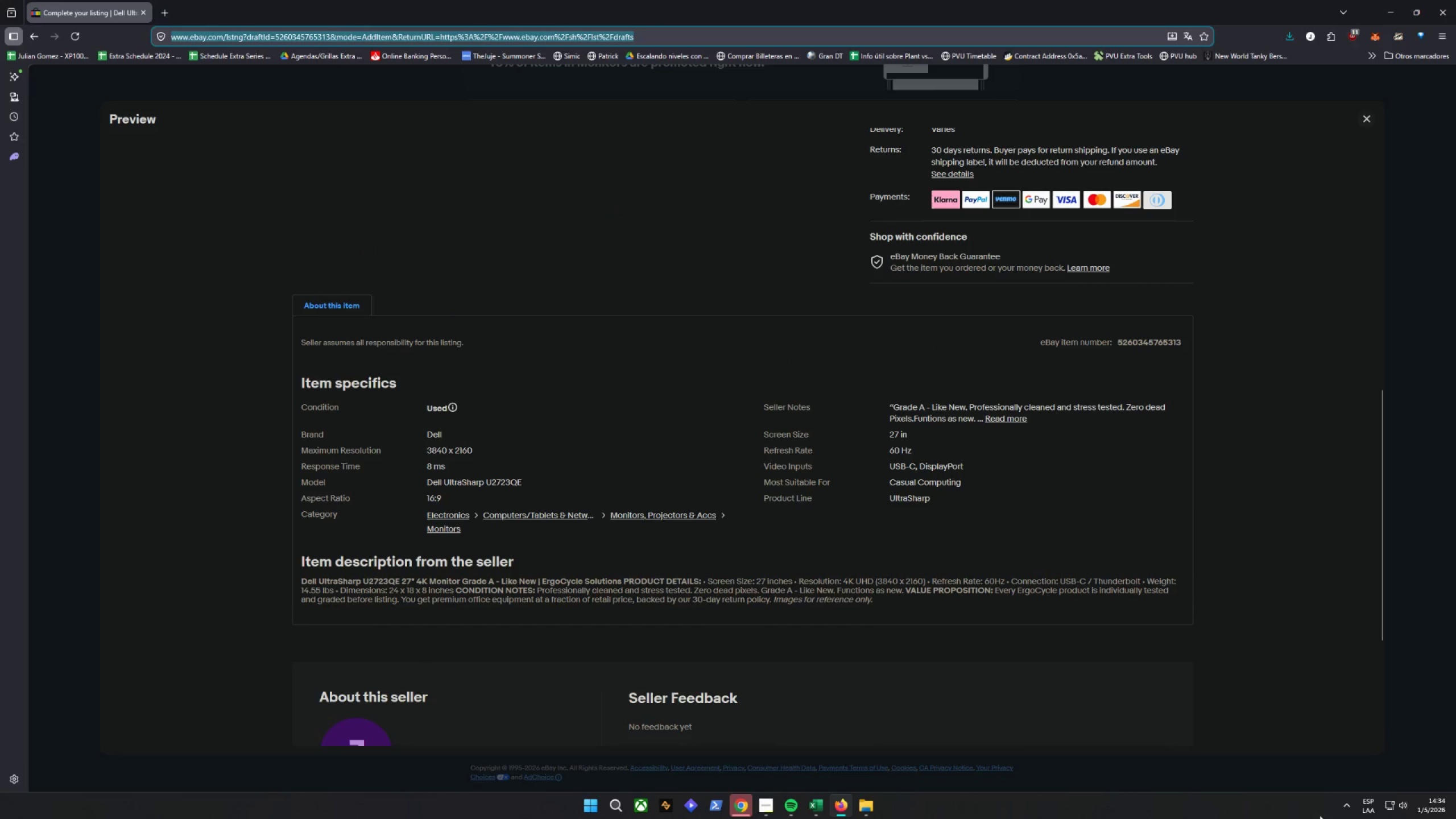 
left_click([1345, 809])
 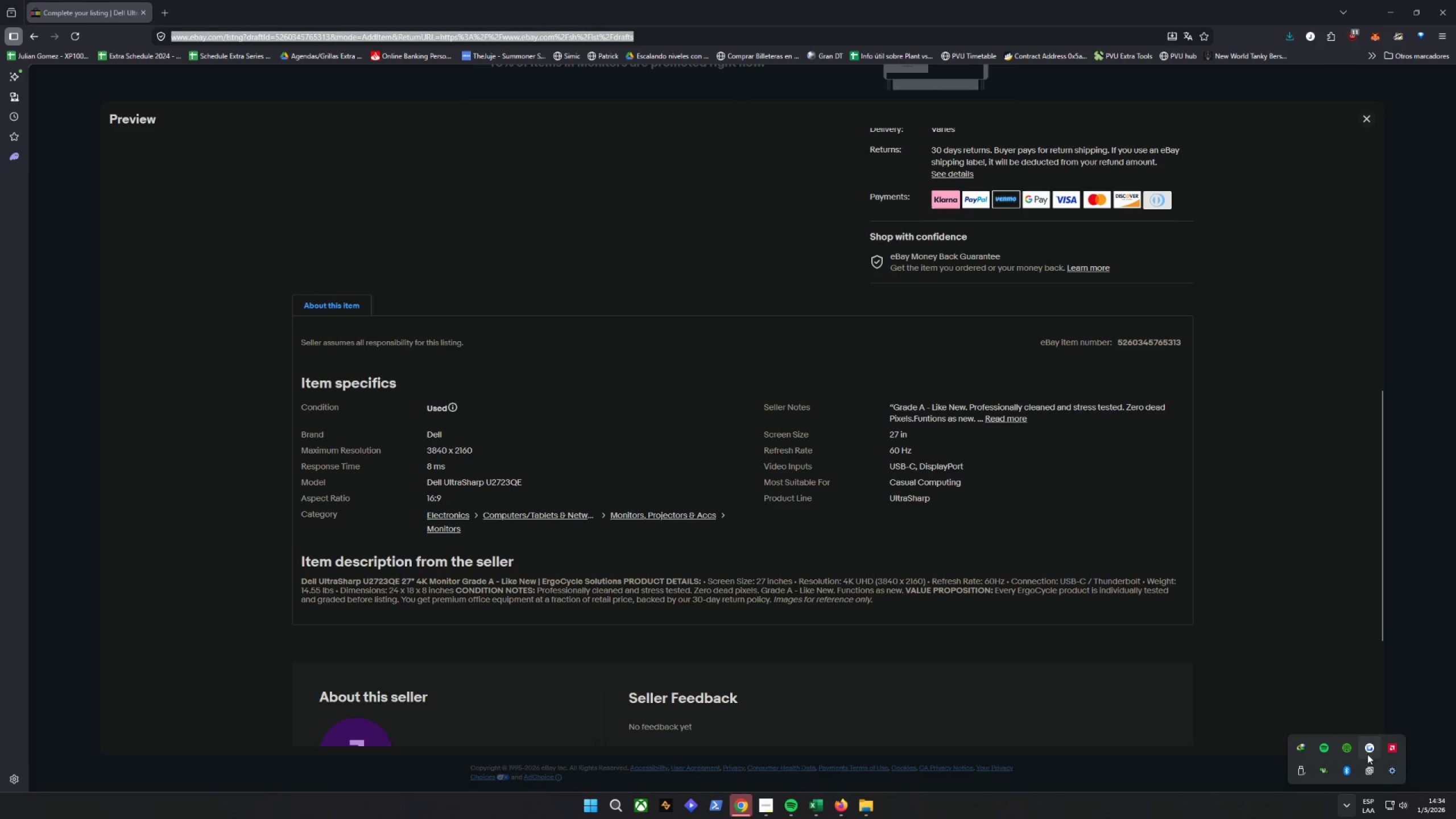 
left_click([1366, 752])
 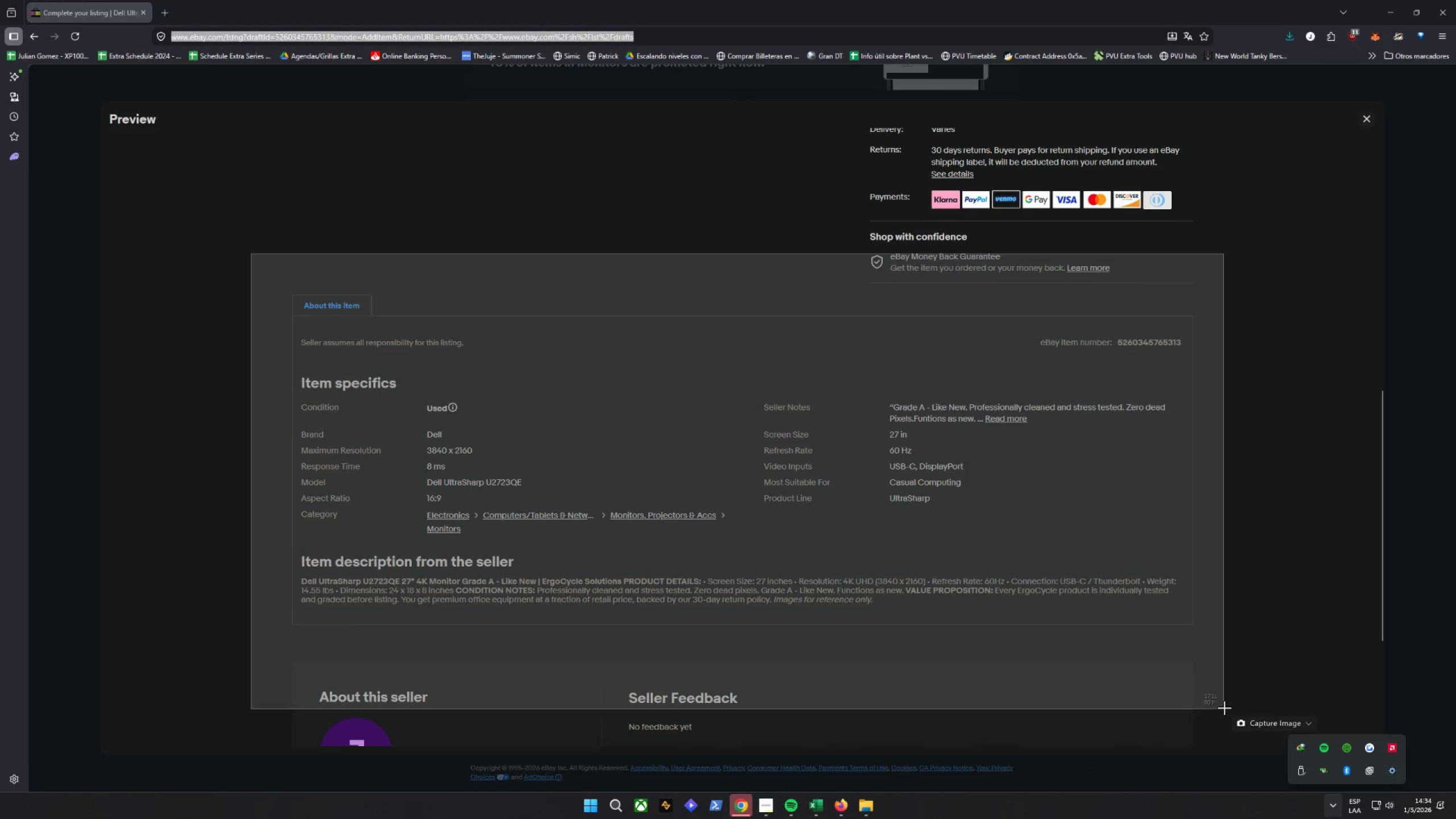 
key(Alt+D)
 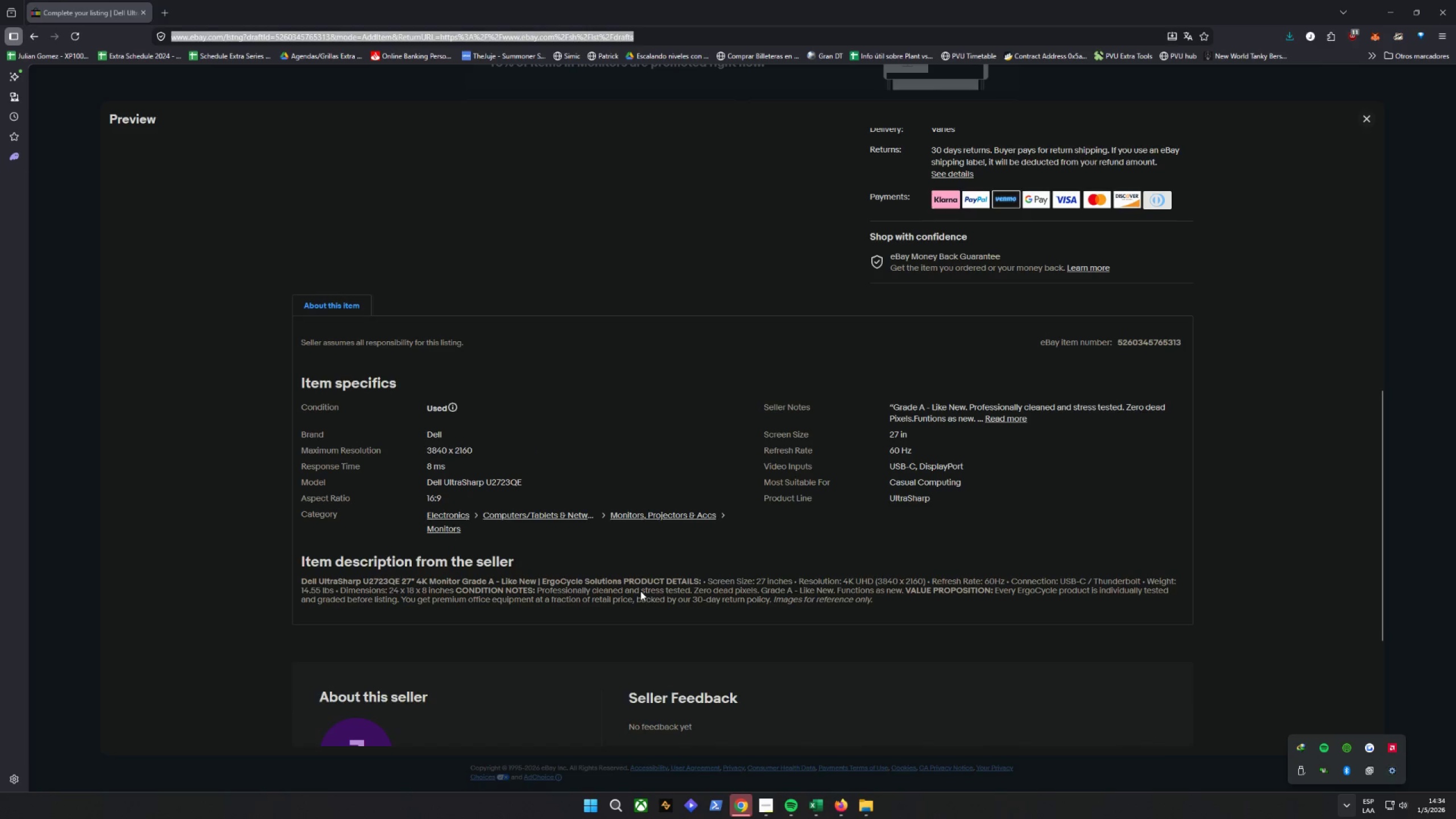 
key(Alt+AltLeft)
 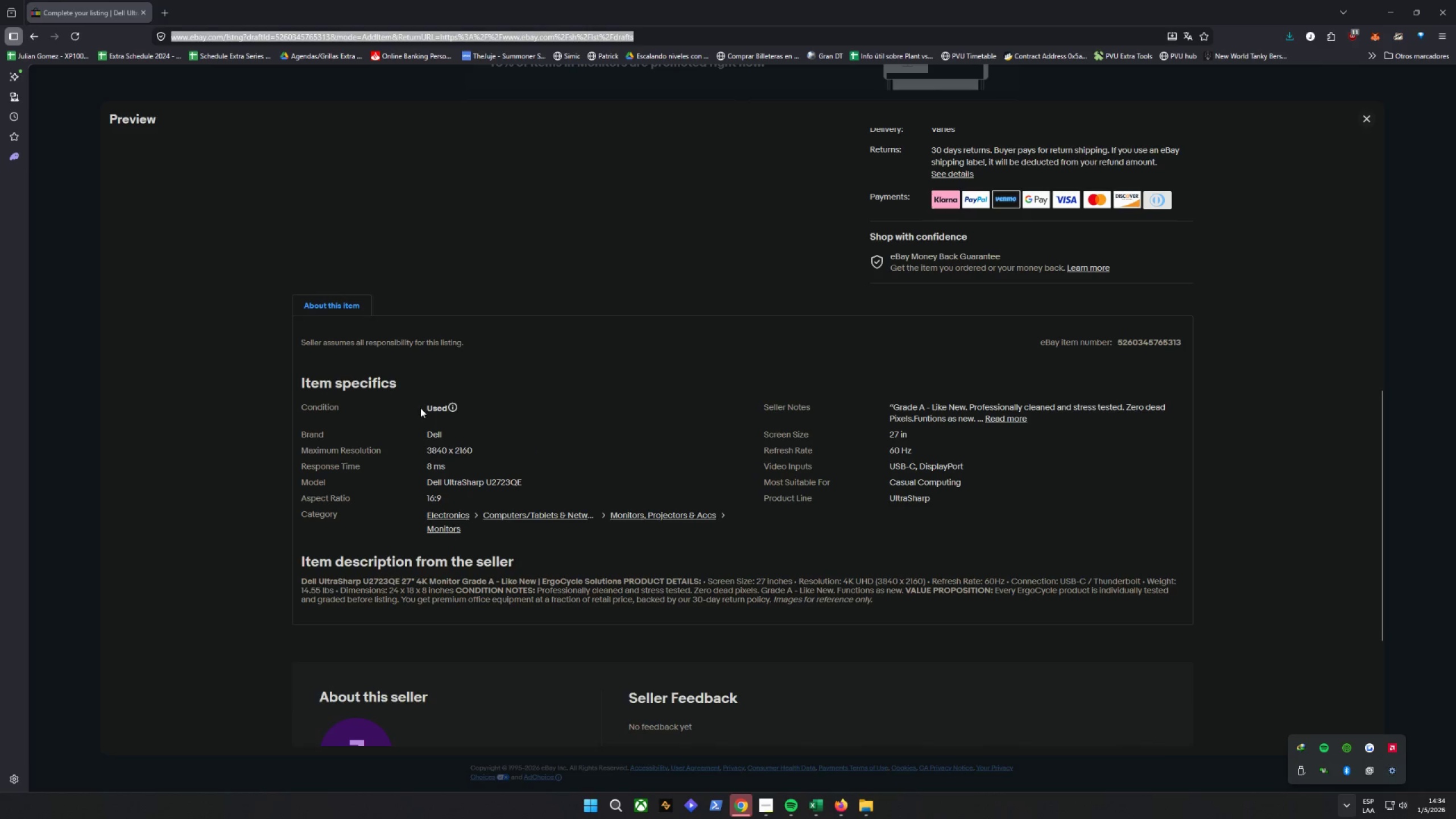 
key(Alt+AltLeft)
 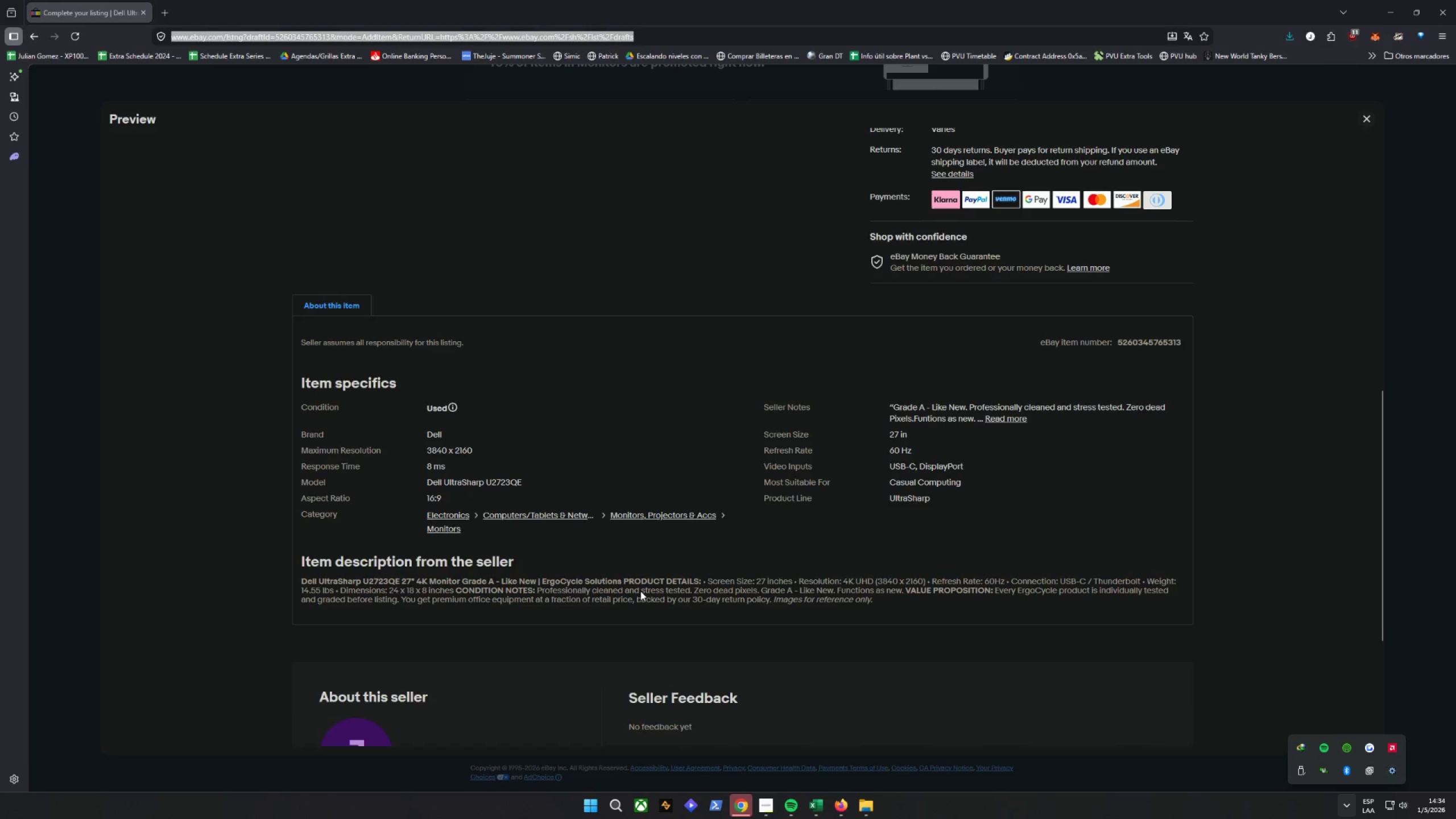 
left_click_drag(start_coordinate=[176, 10], to_coordinate=[173, 10])
 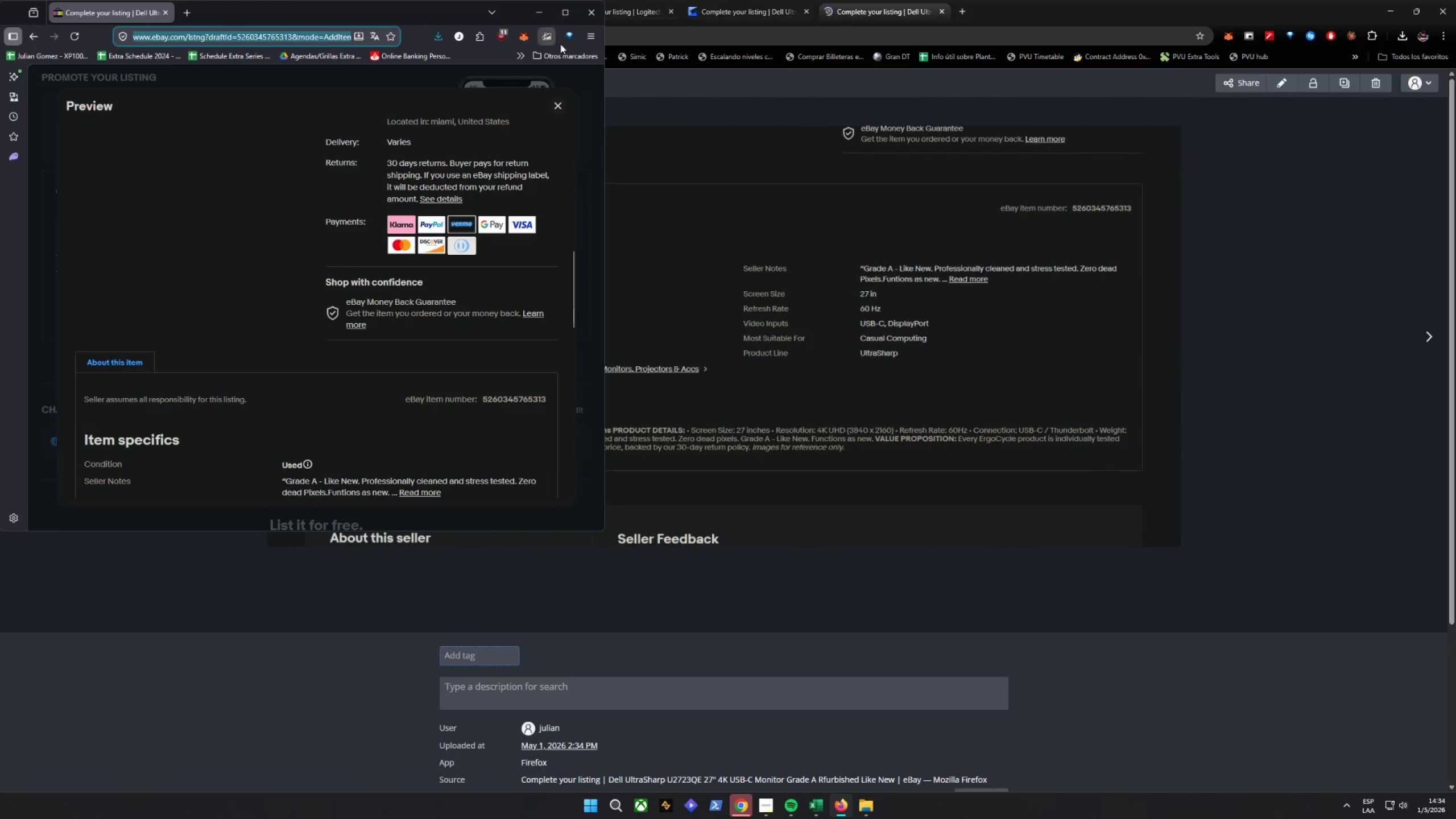 
left_click([570, 20])
 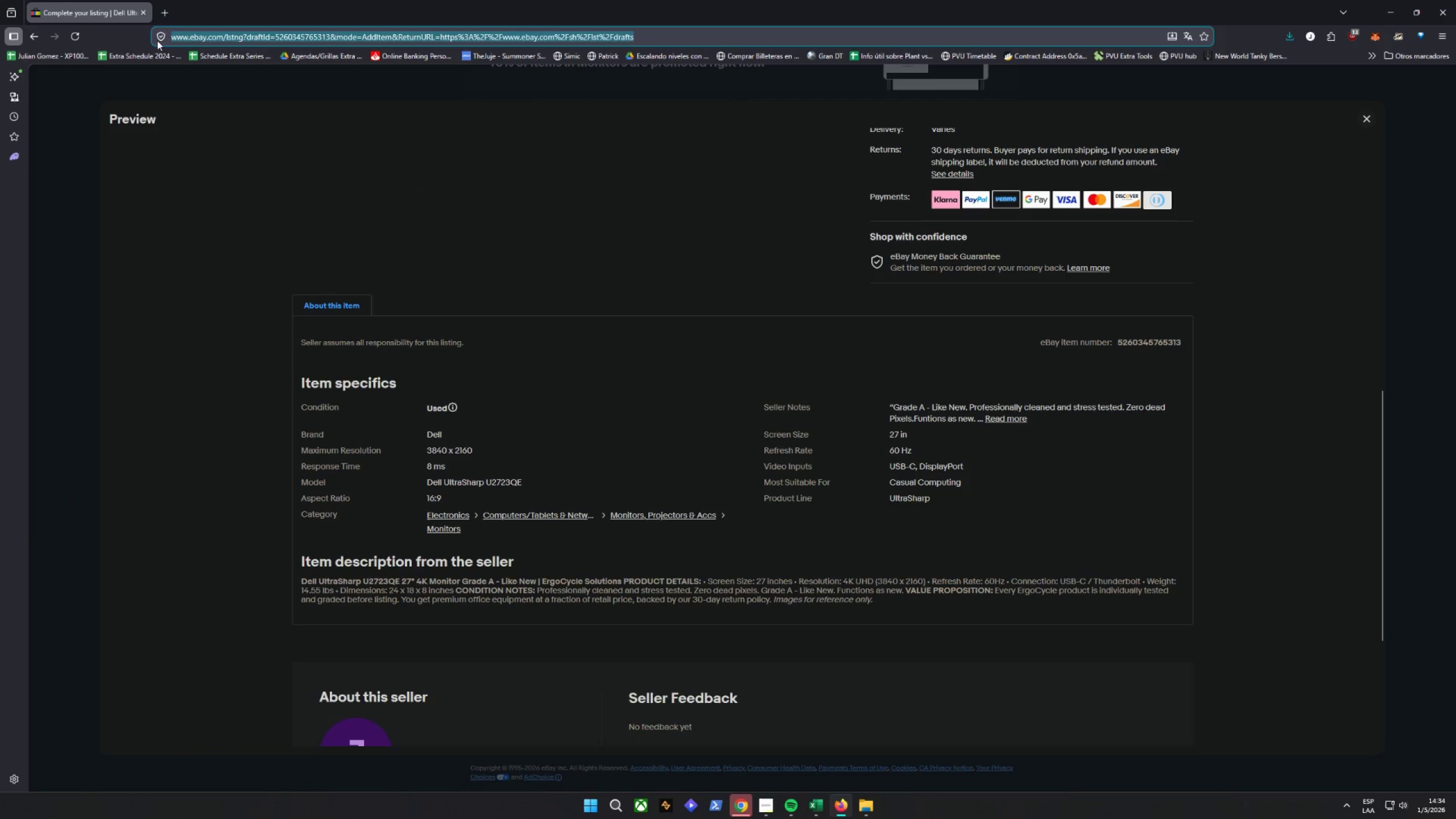 
left_click([172, 13])
 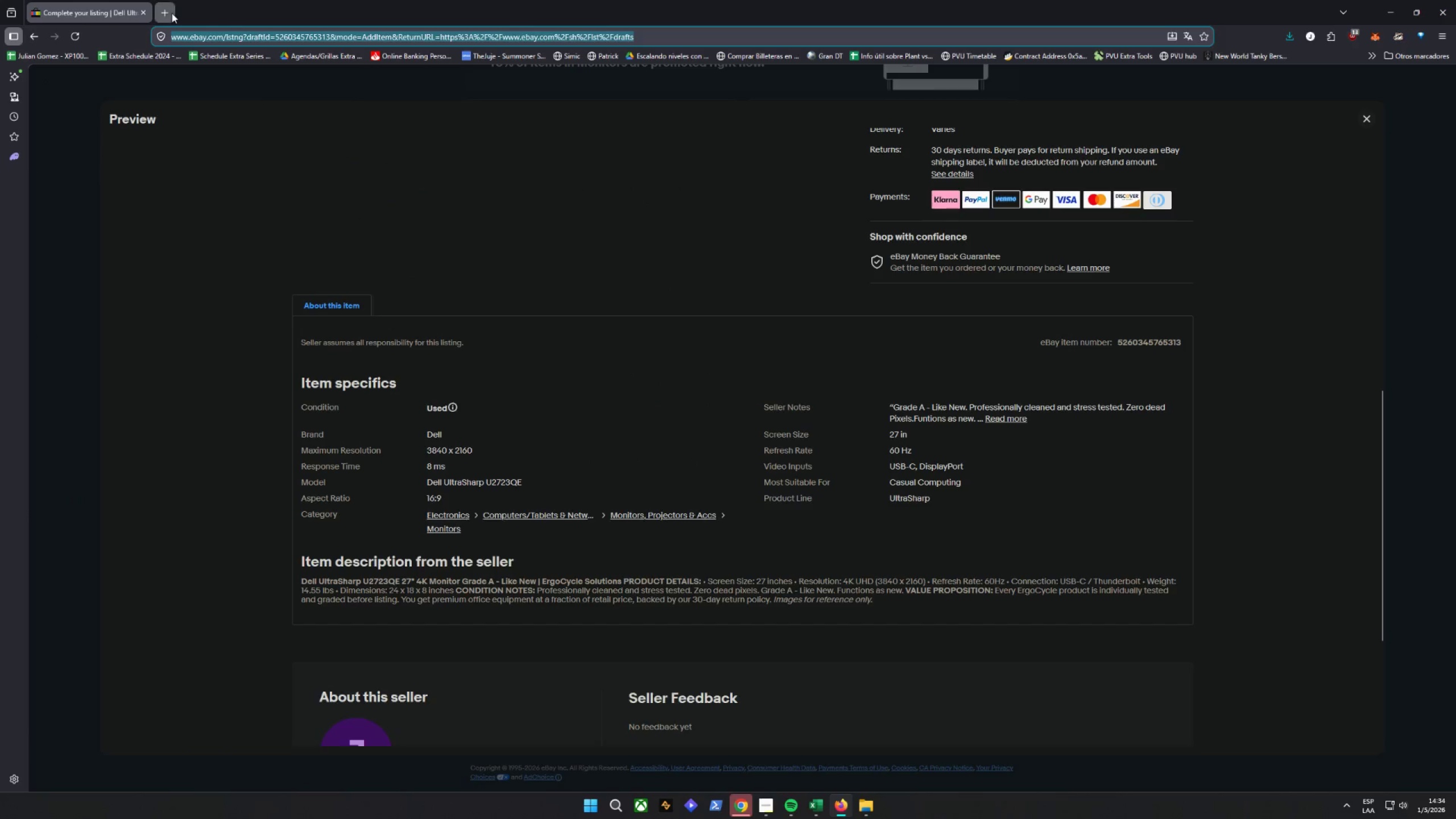 
key(Control+ControlLeft)
 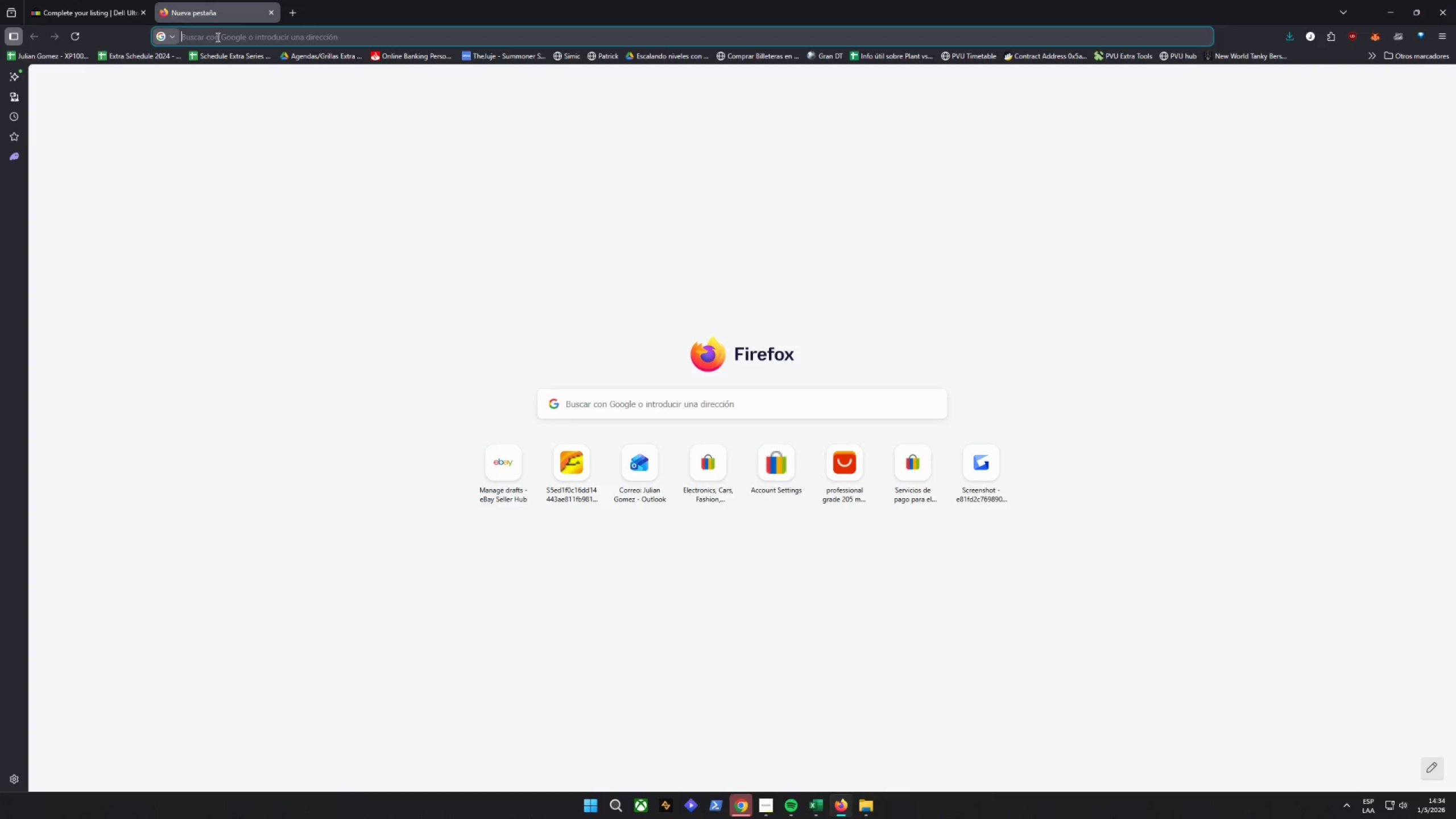 
key(Control+V)
 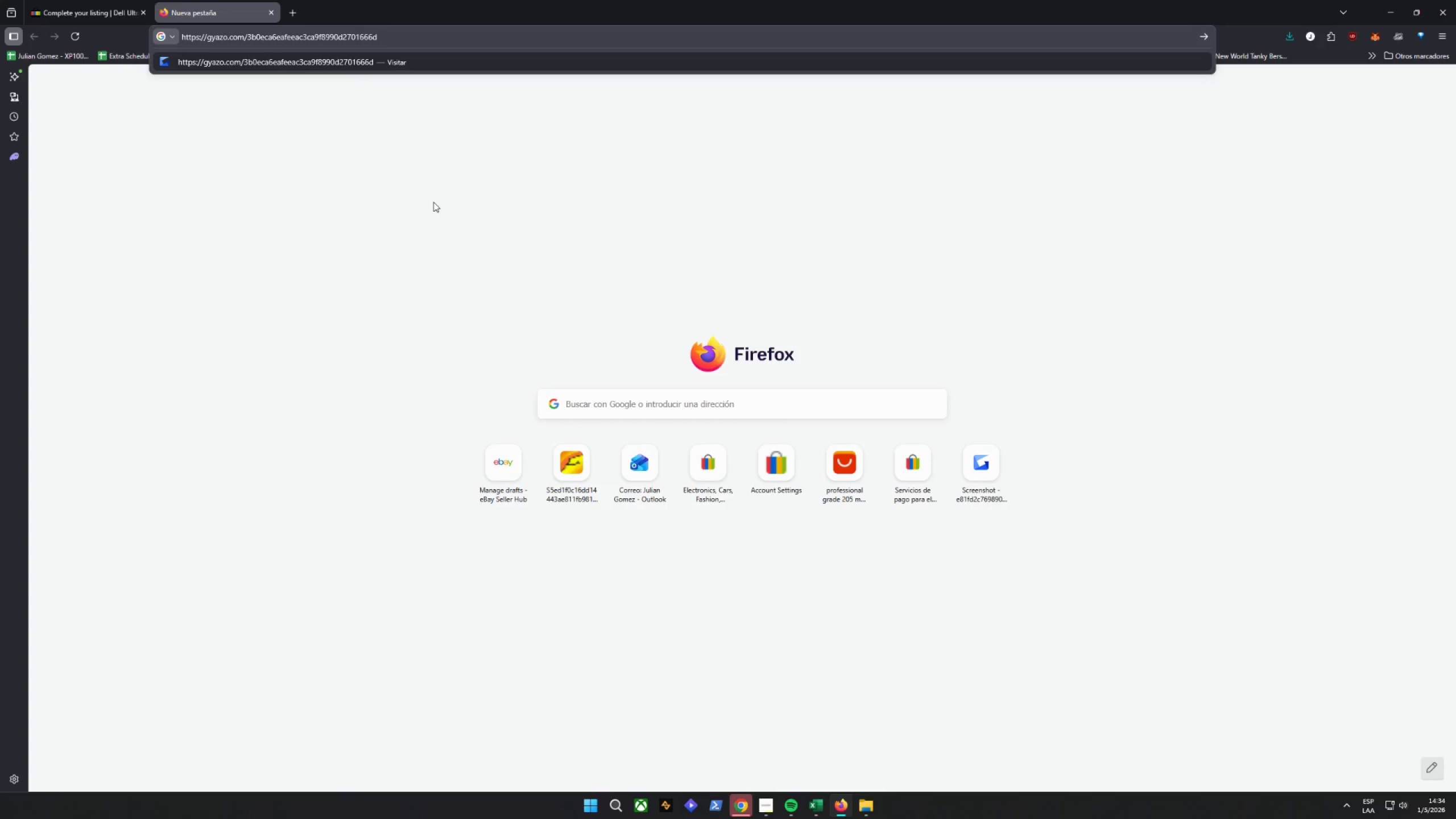 
key(Enter)
 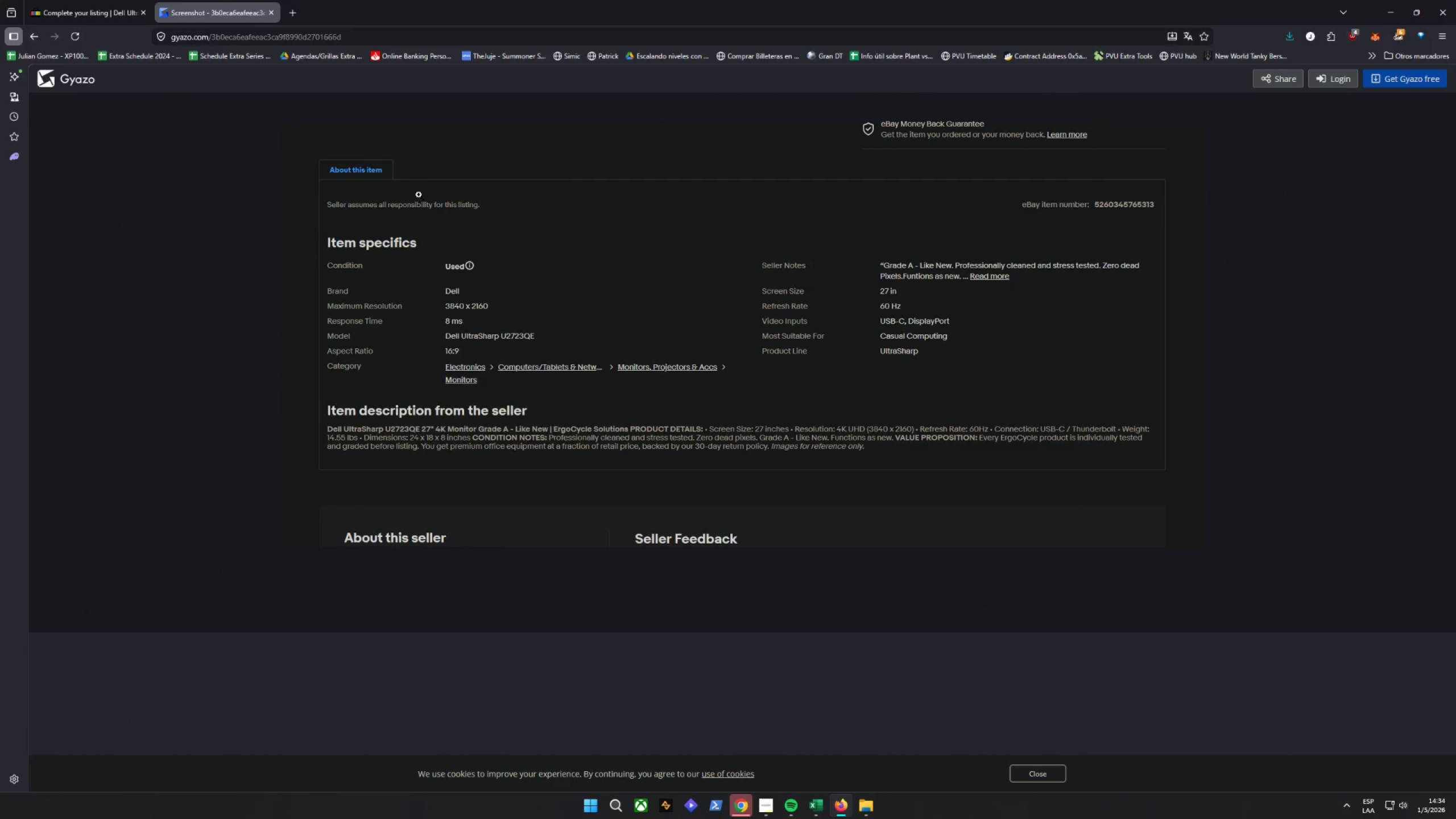 
left_click([488, 231])
 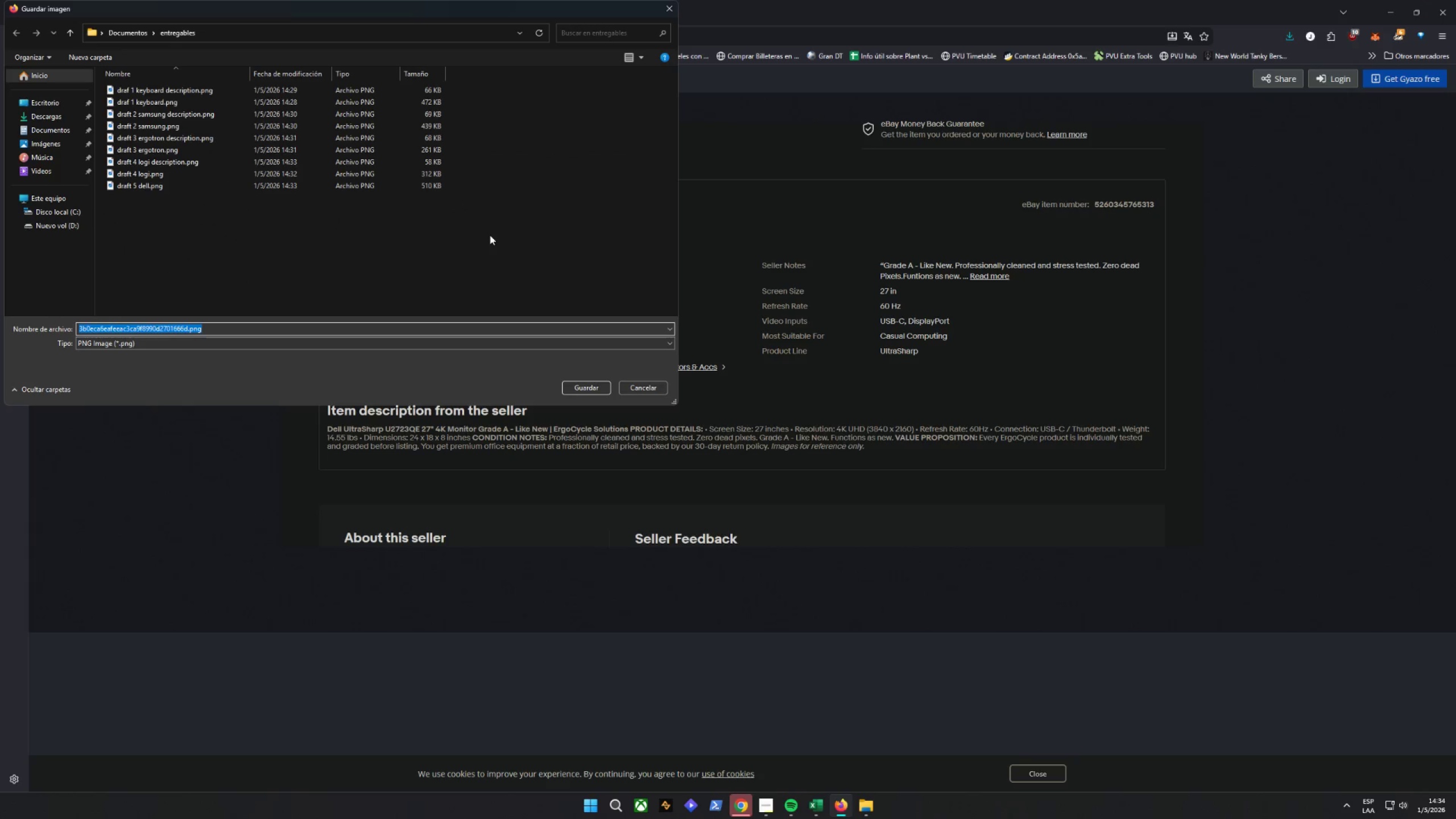 
type(draft 5 dell descrio)
key(Backspace)
type(ption)
 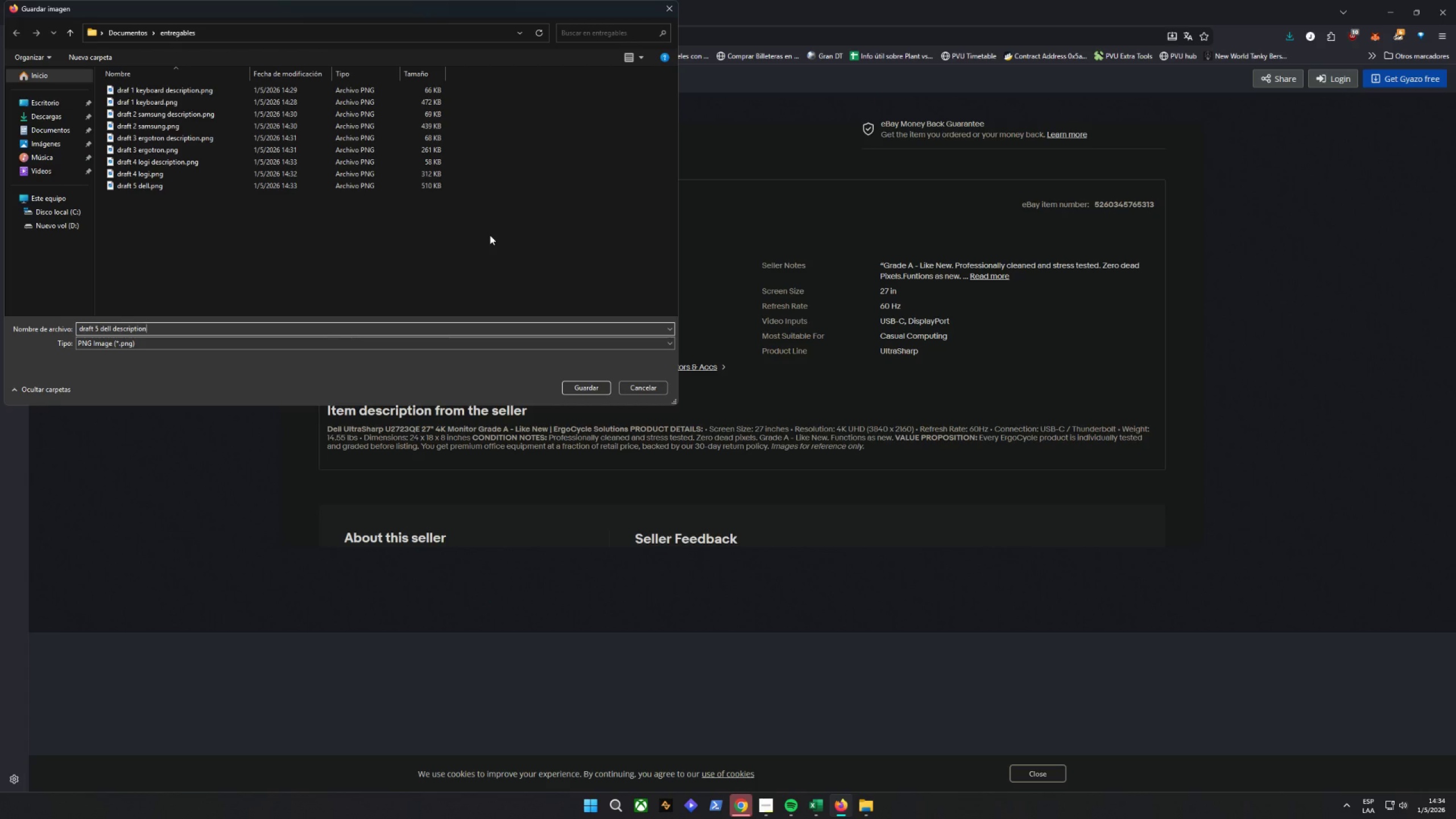 
key(Enter)
 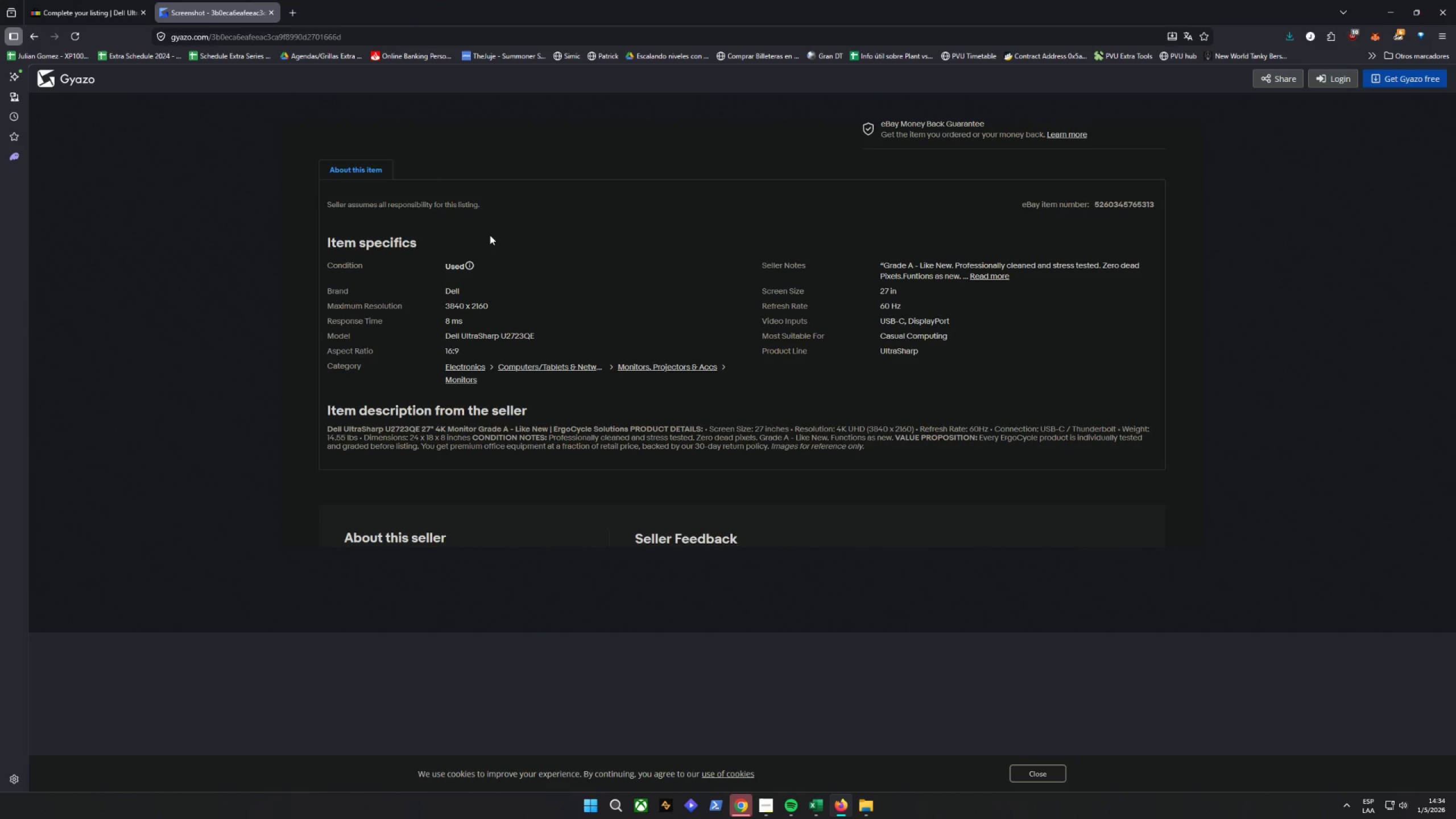 
wait(28.91)
 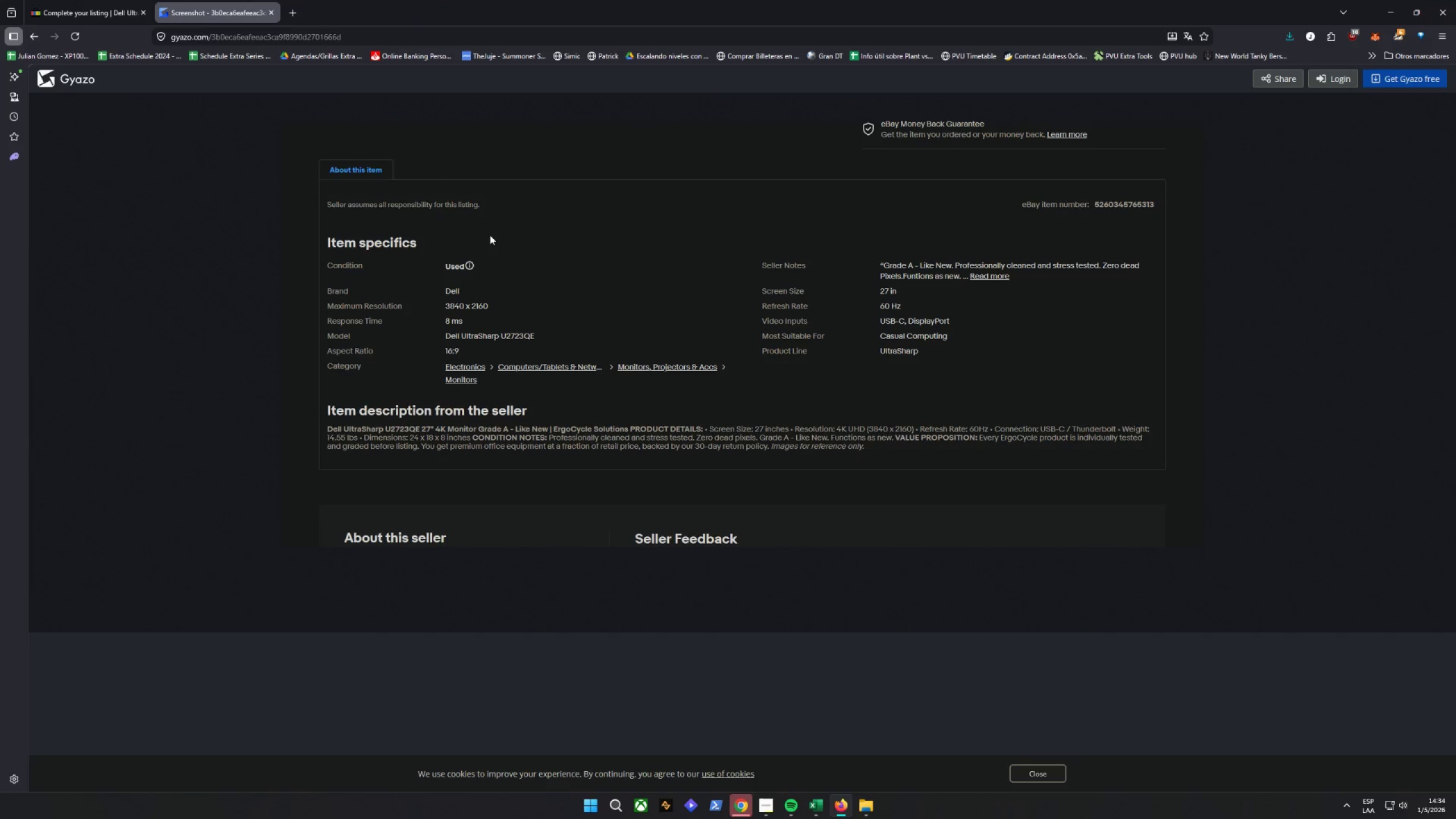 
left_click([774, 808])